 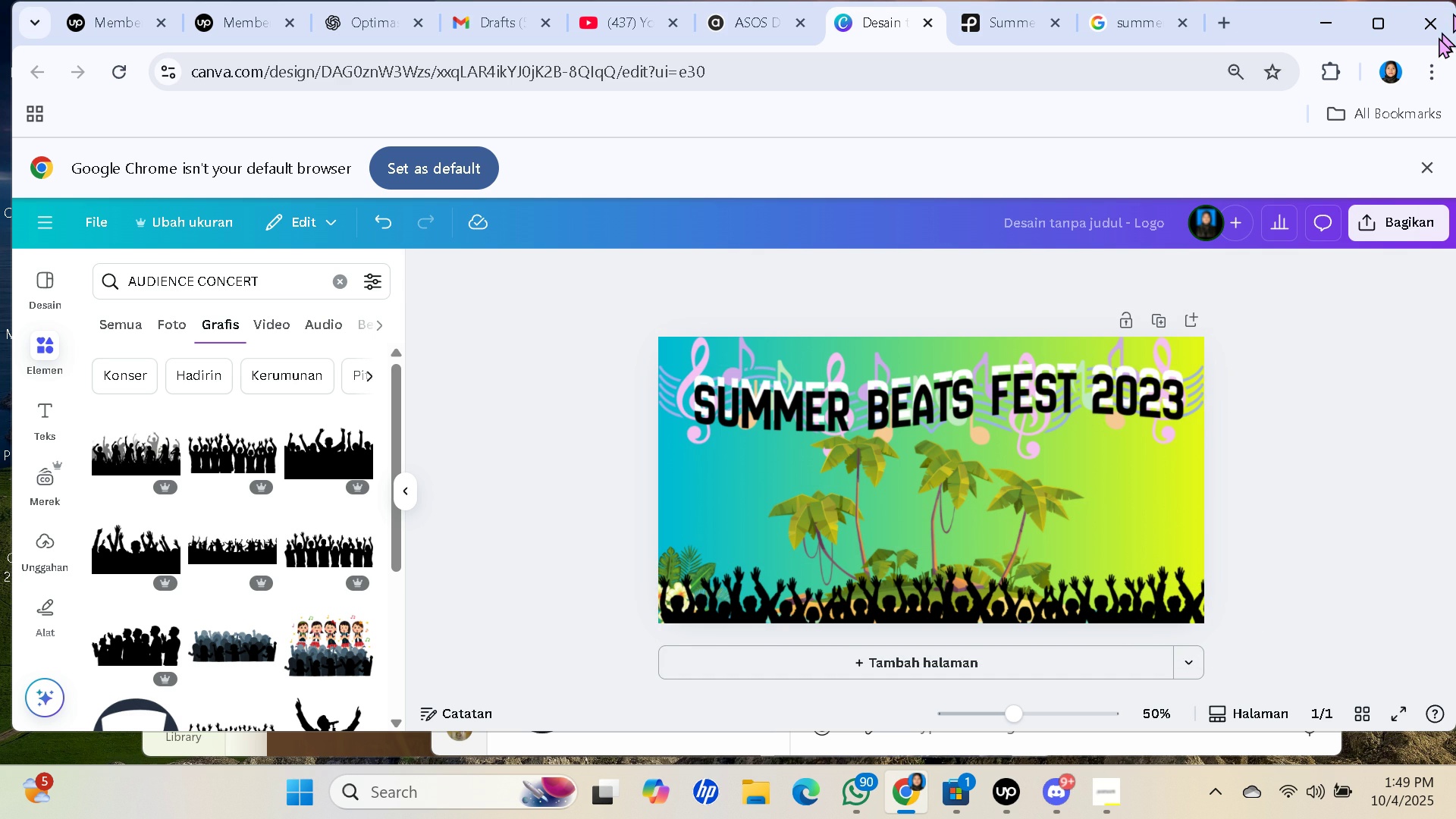 
left_click([690, 570])
 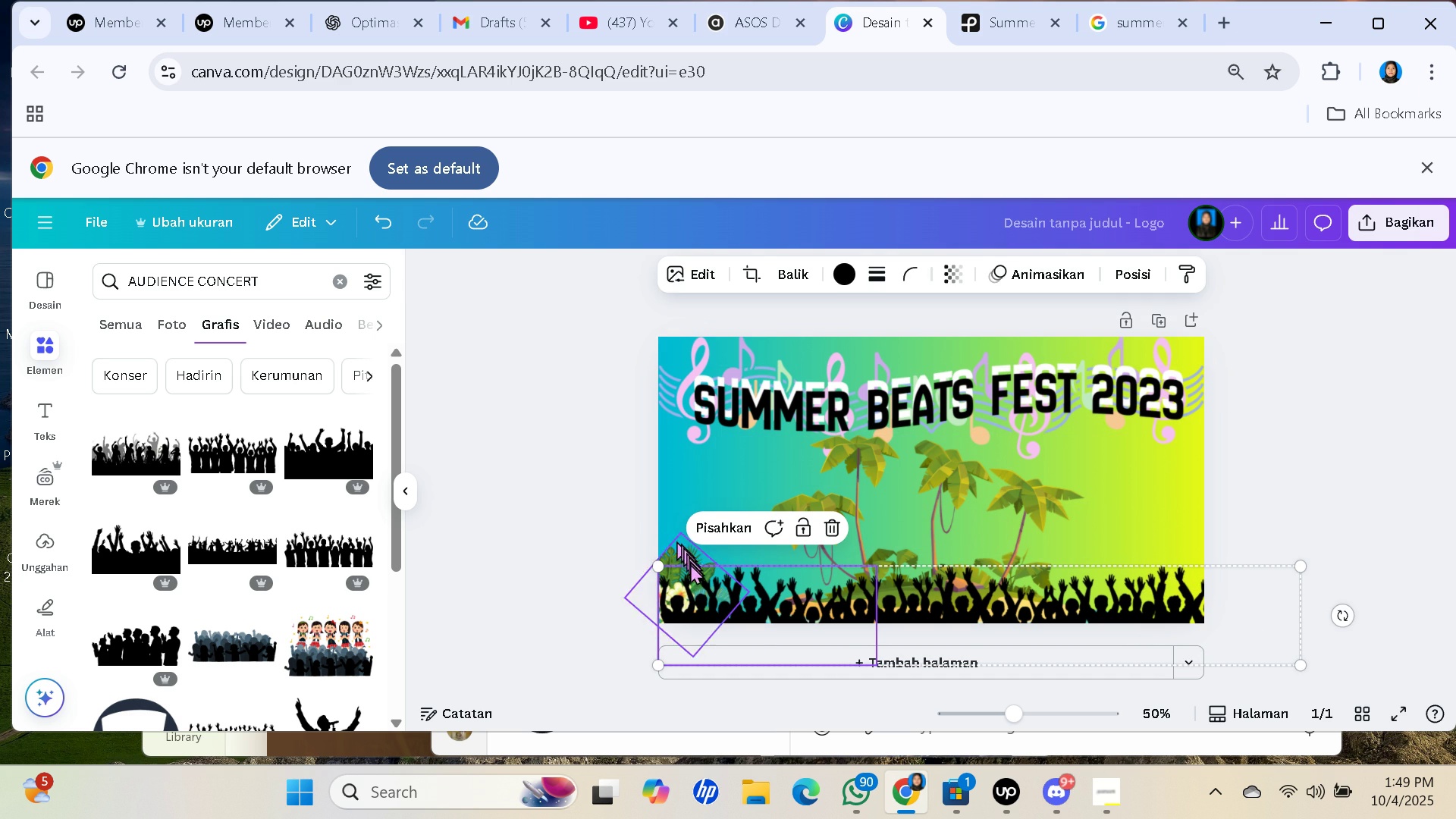 
left_click([692, 565])
 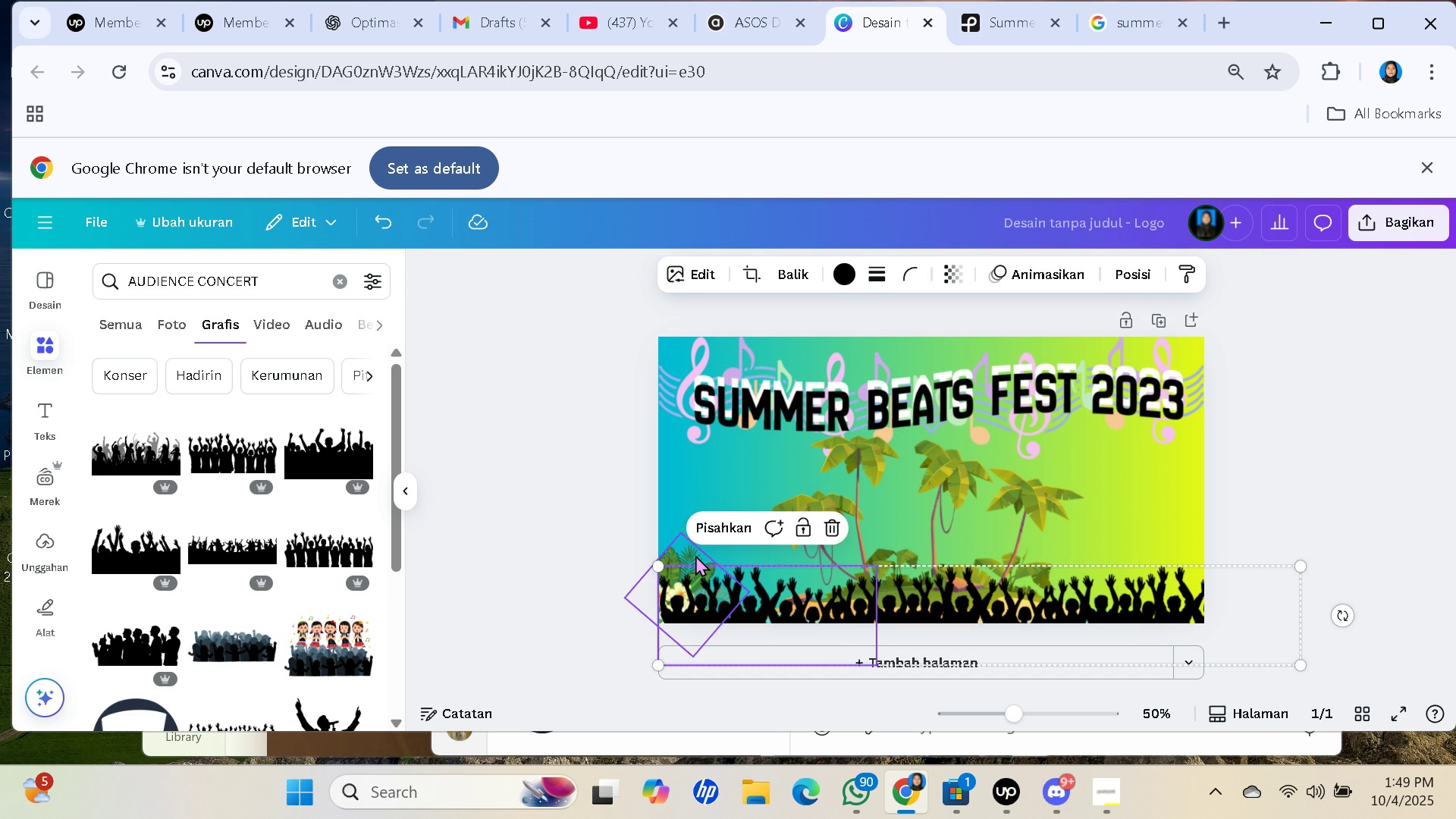 
left_click([695, 555])
 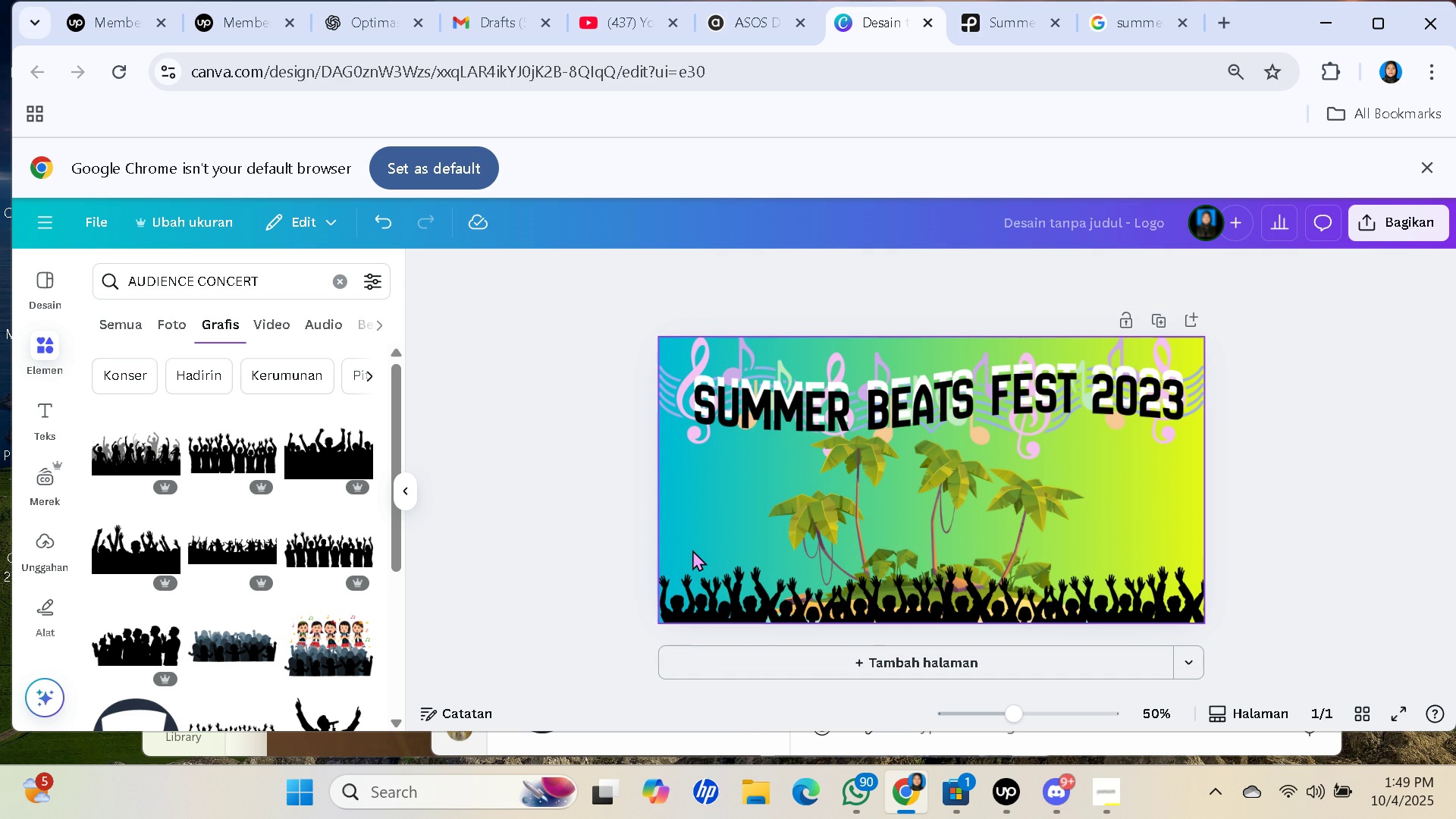 
key(Delete)
 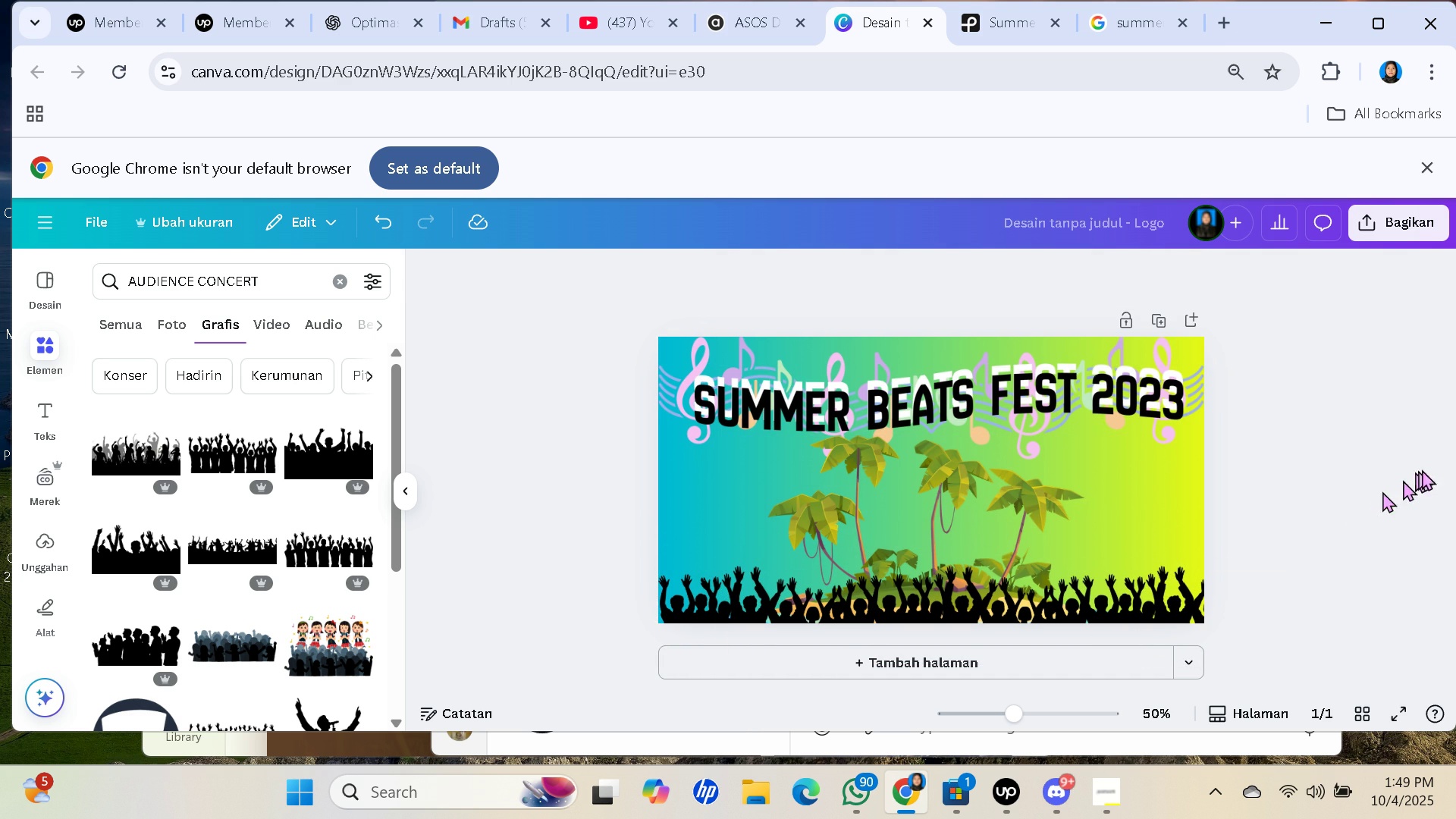 
left_click([1434, 463])
 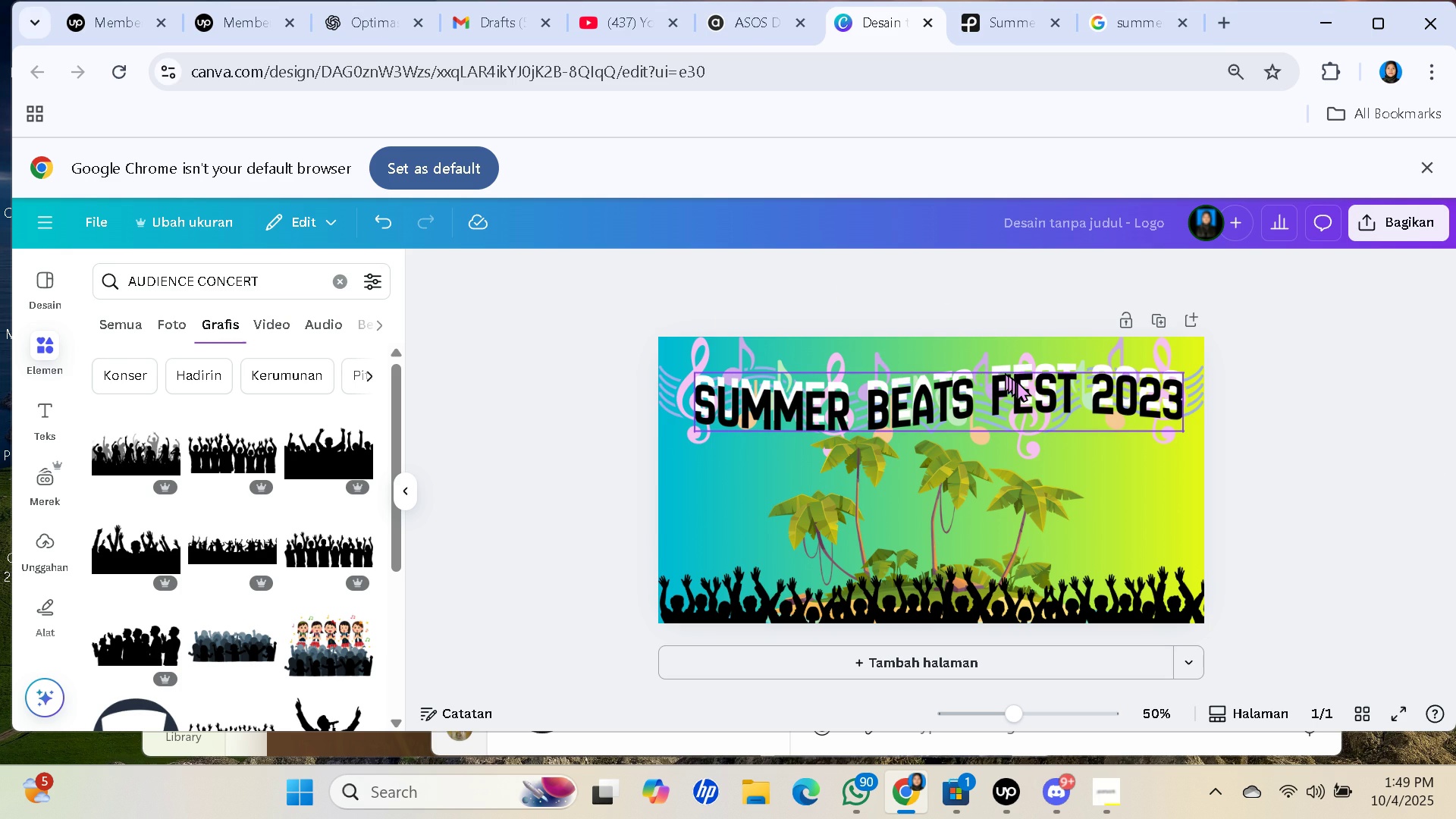 
left_click([1017, 381])